 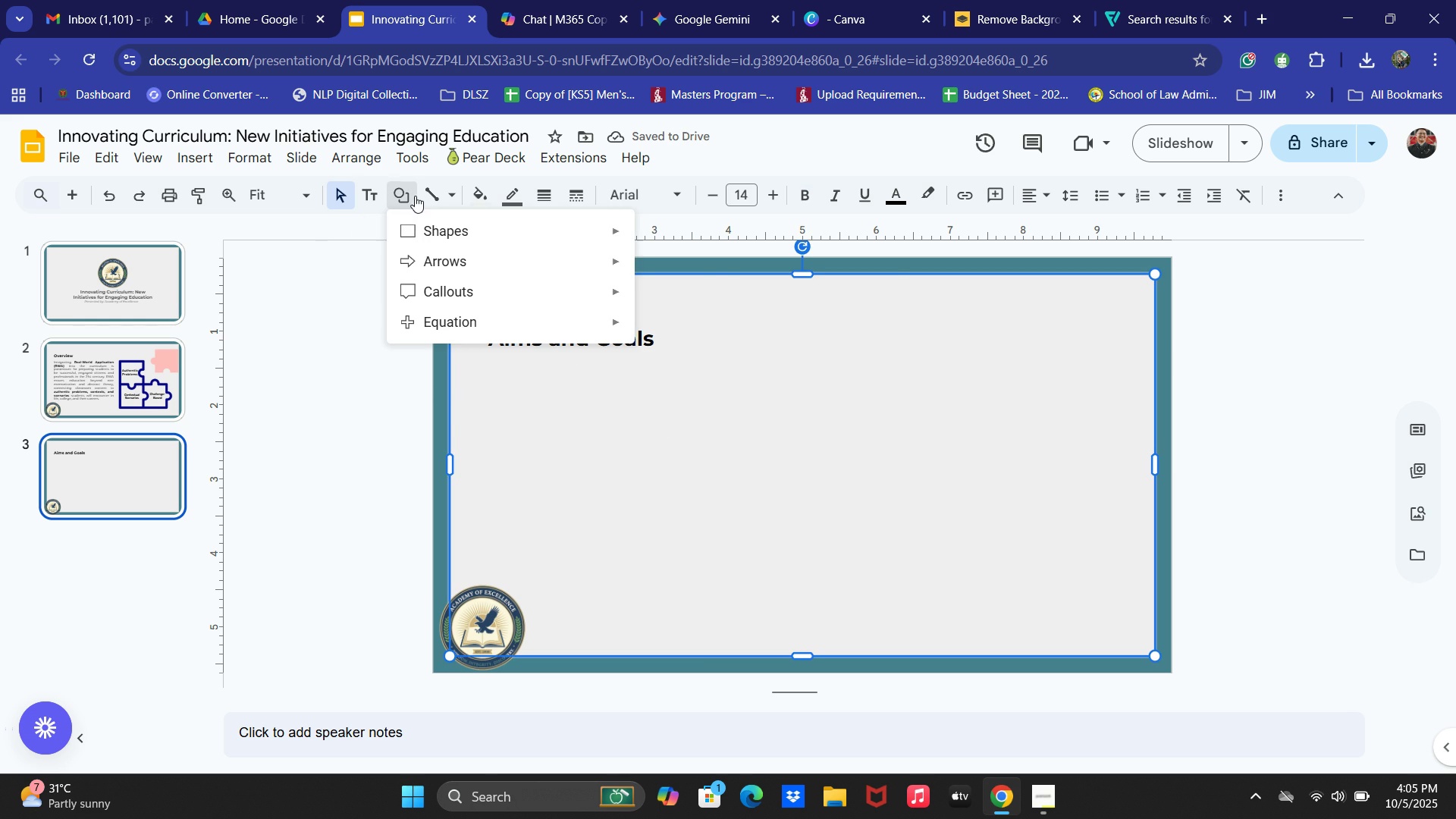 
left_click([415, 220])
 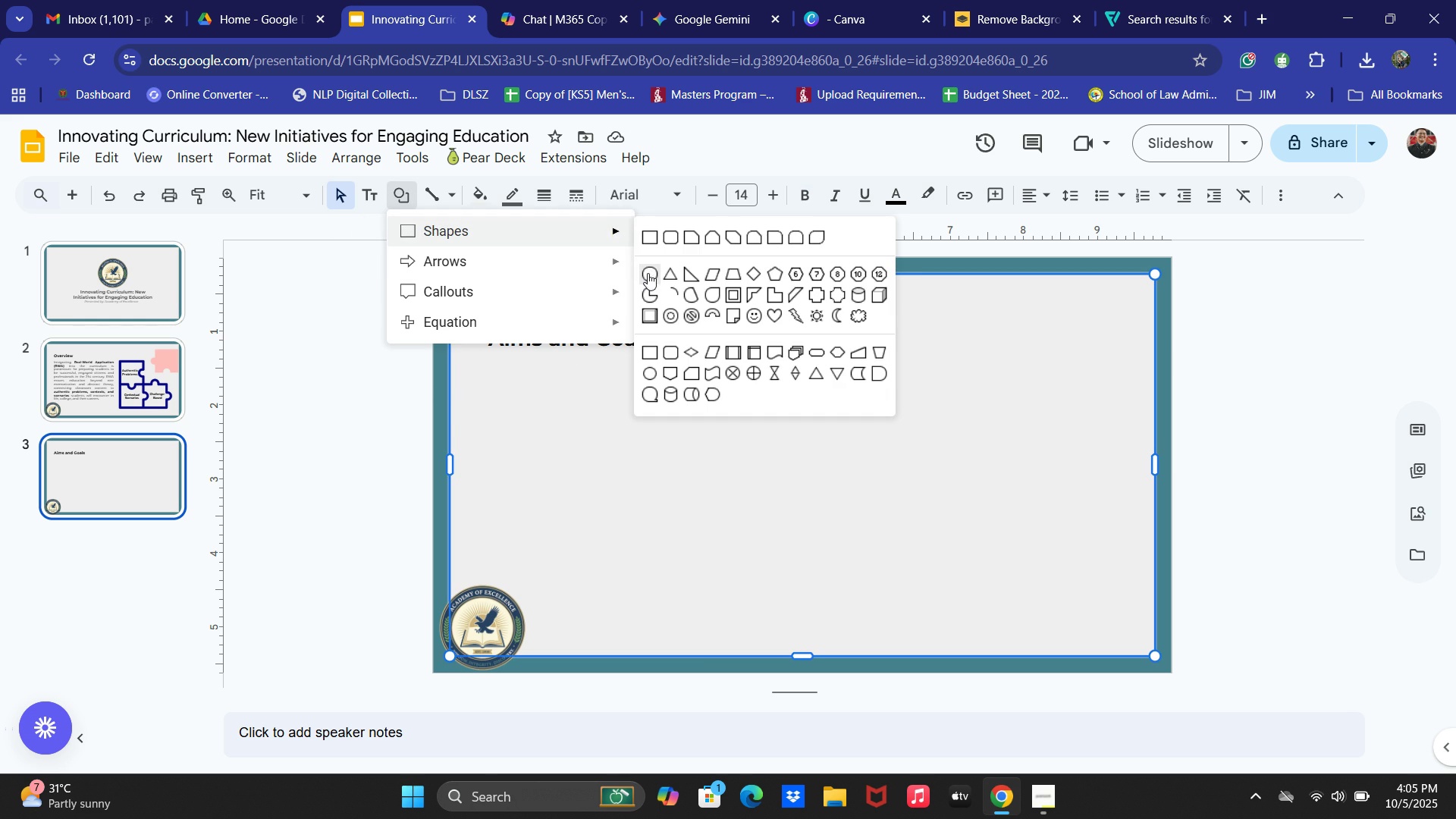 
left_click([648, 273])
 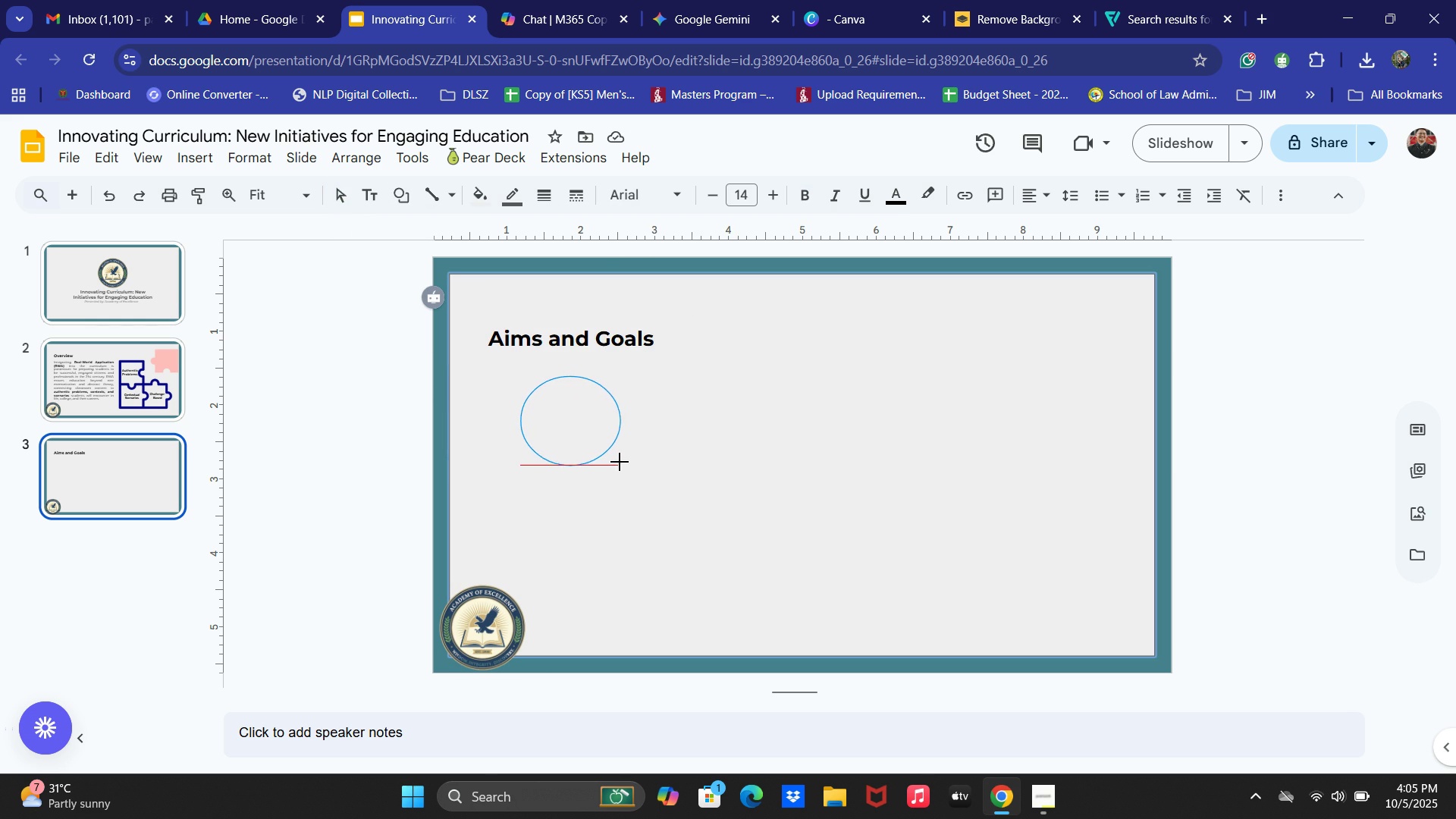 
left_click([237, 471])
 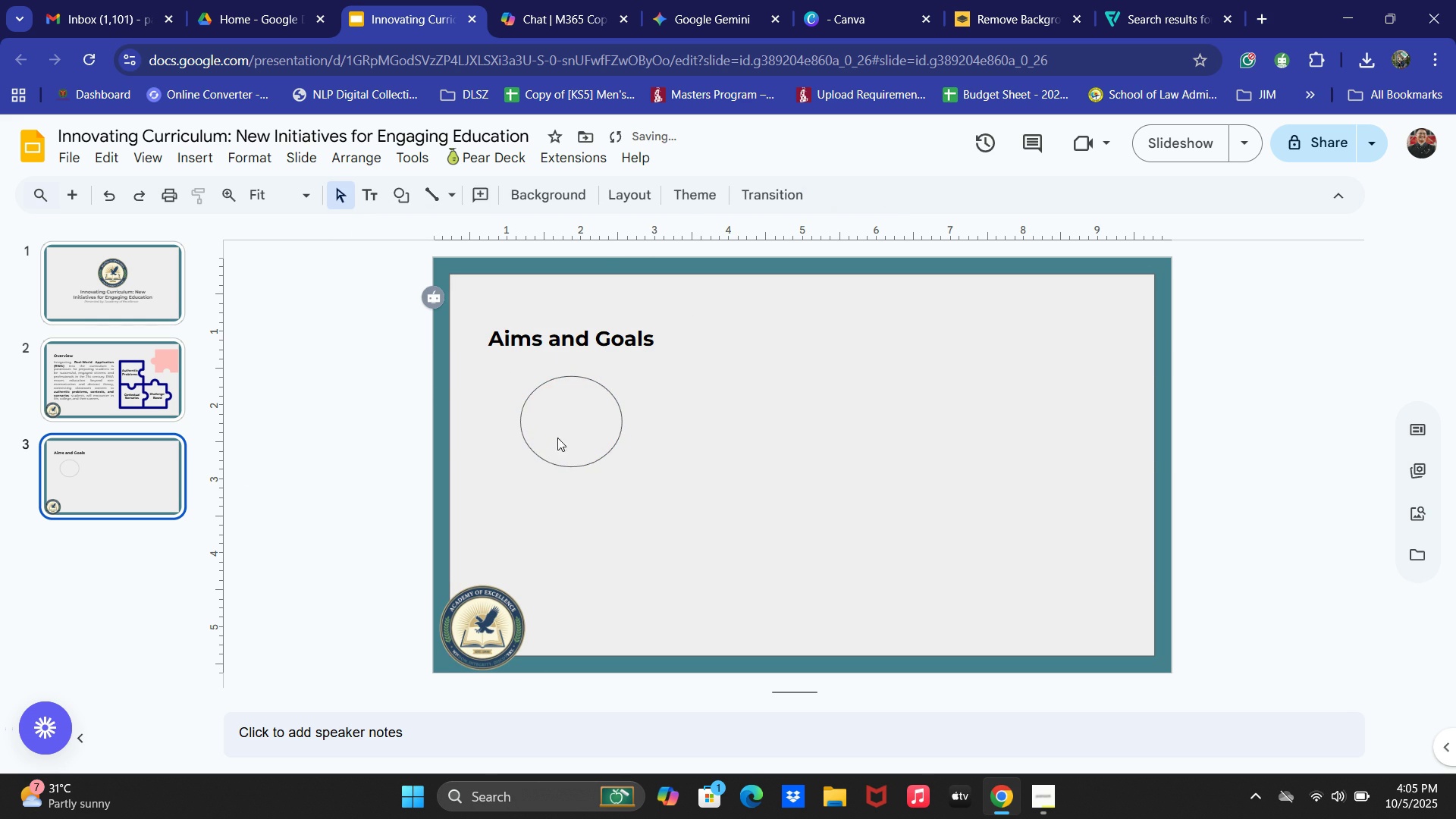 
left_click([560, 426])
 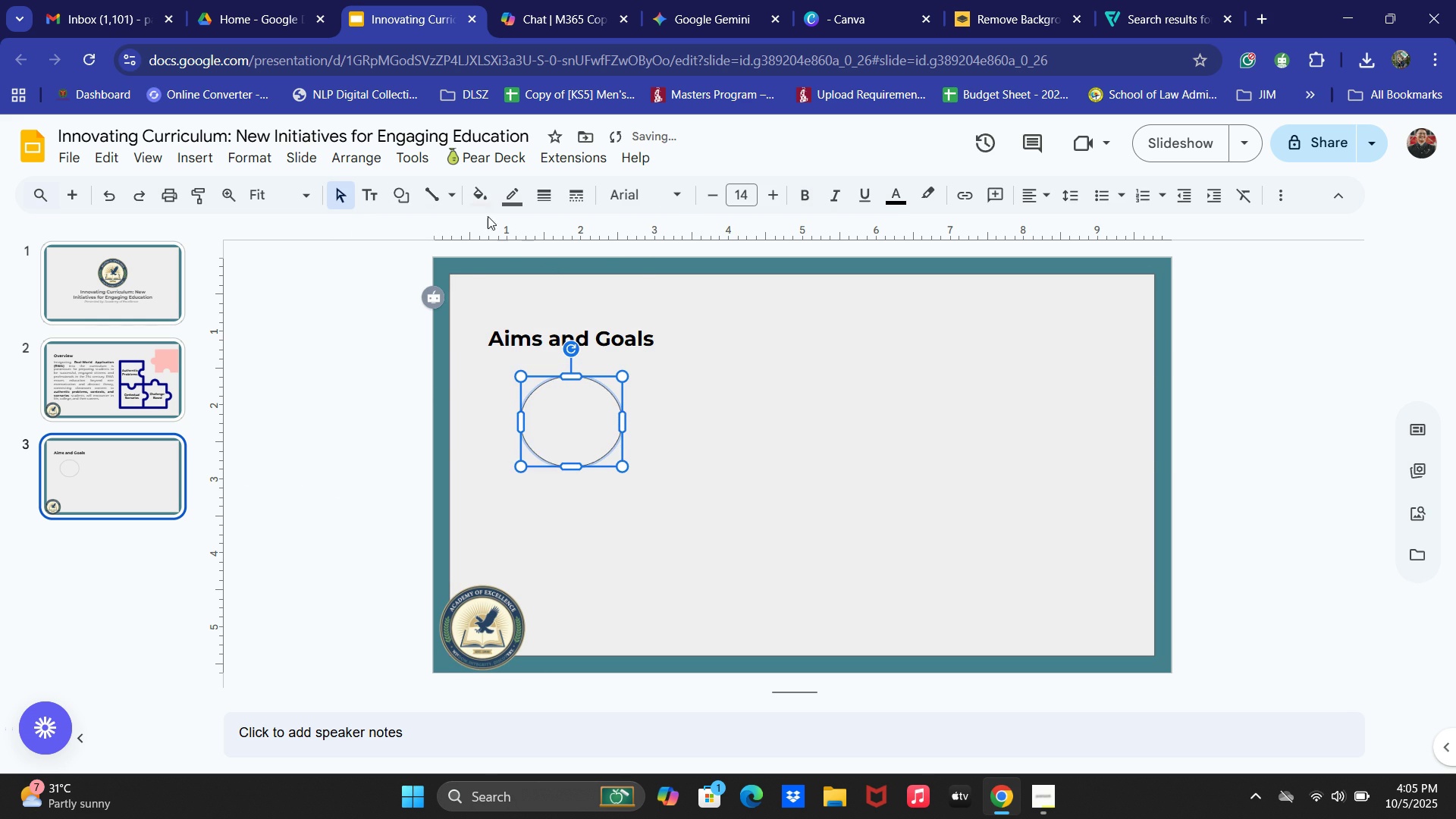 
left_click([485, 203])
 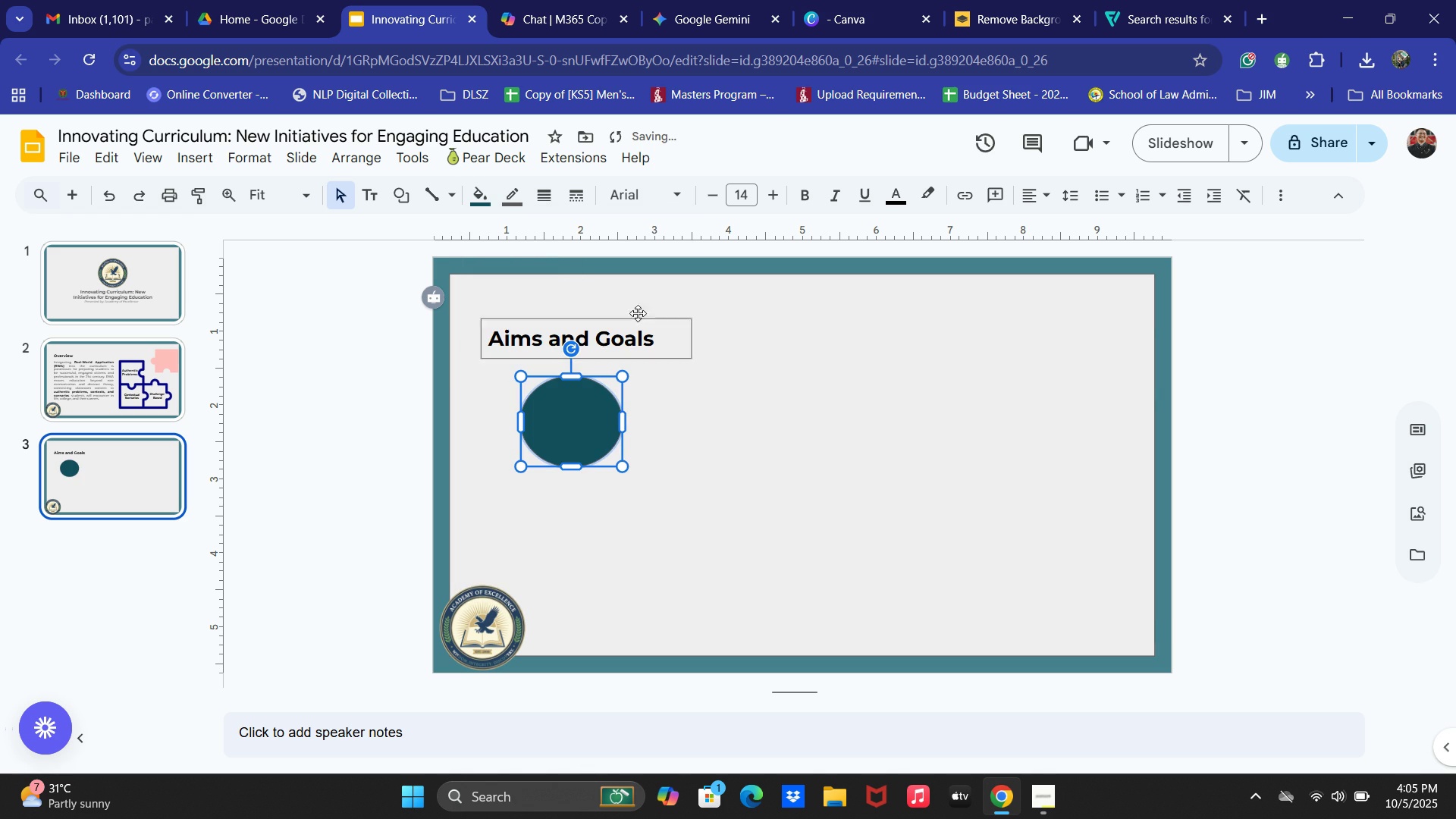 
wait(6.79)
 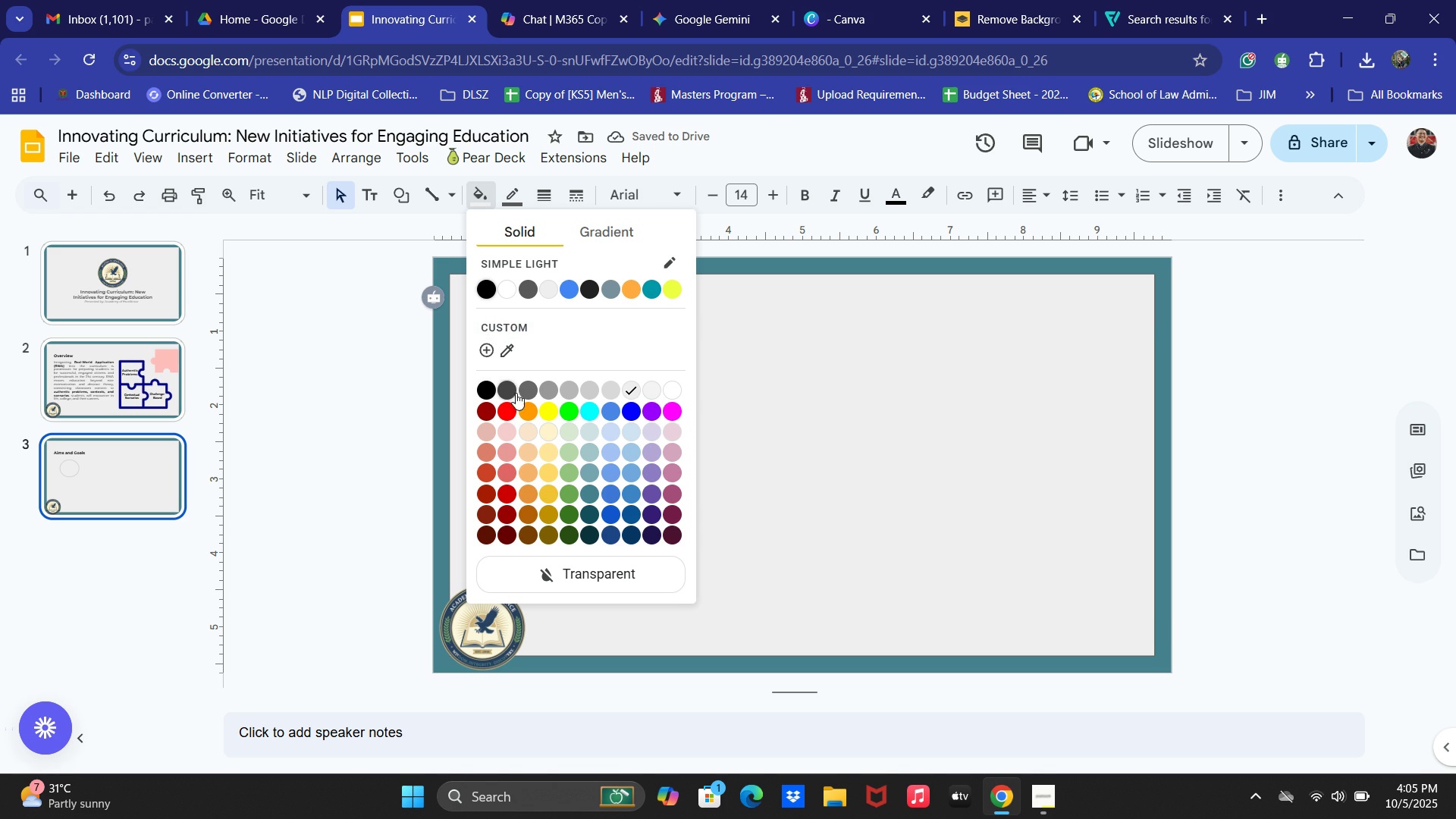 
left_click([509, 193])
 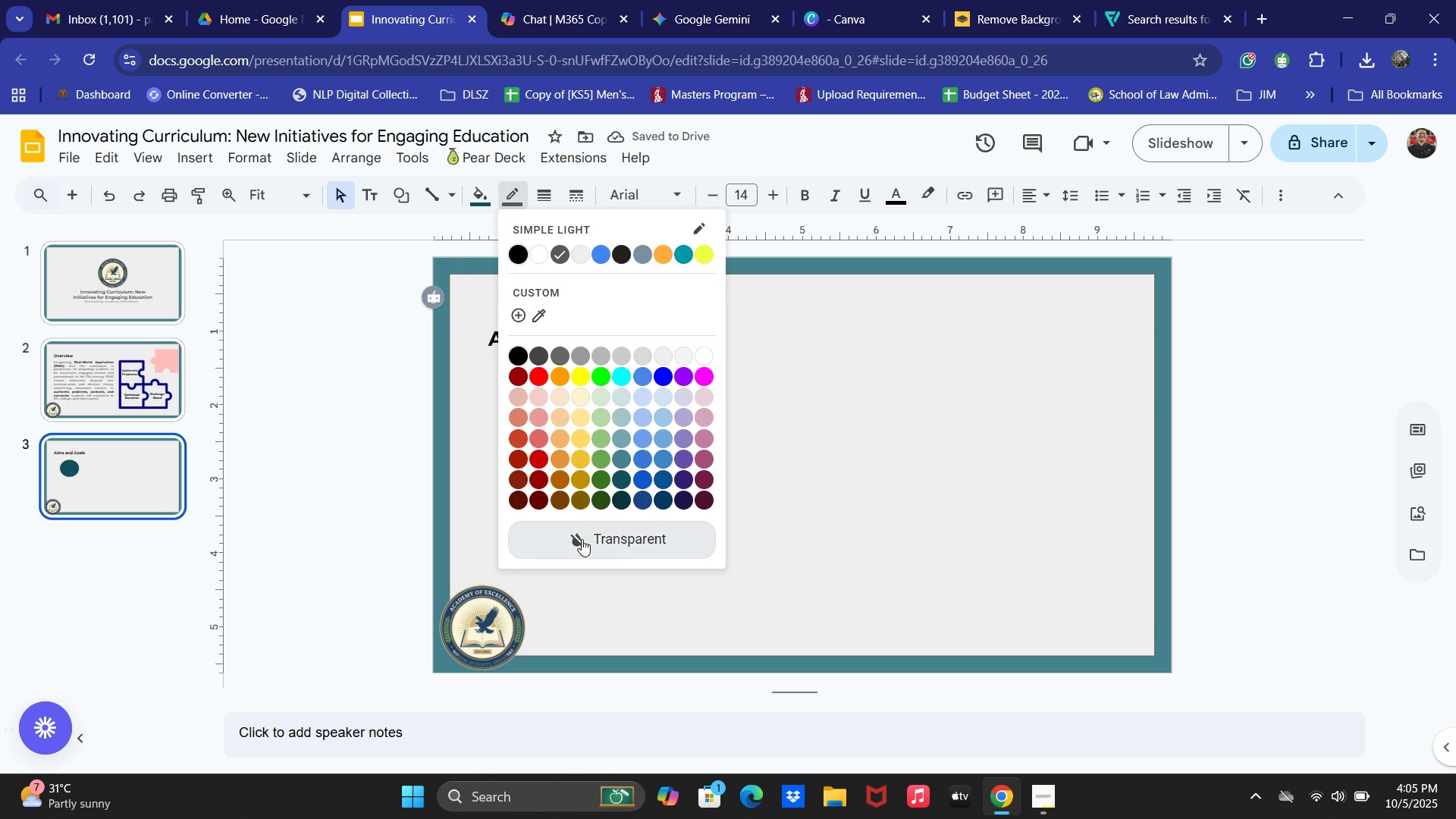 
double_click([380, 516])
 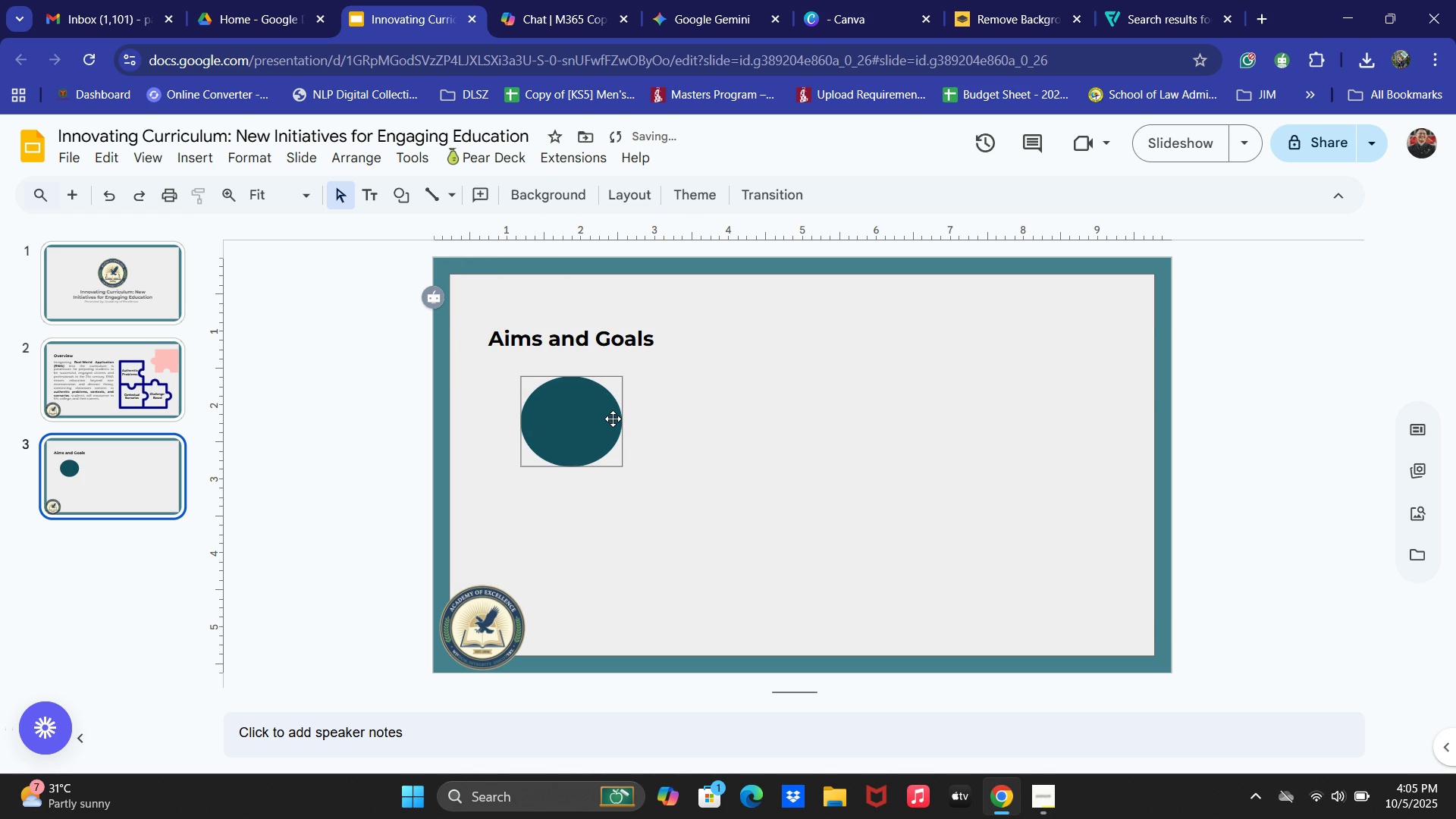 
left_click([613, 419])